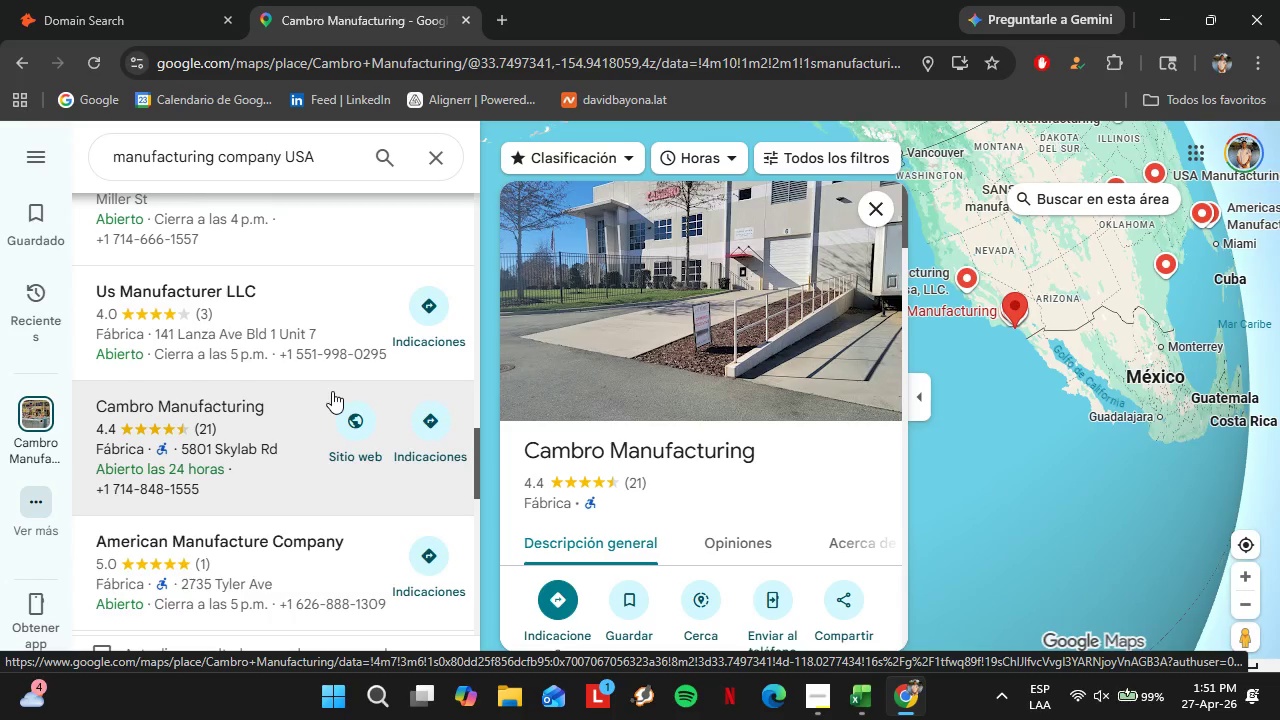 
wait(6.33)
 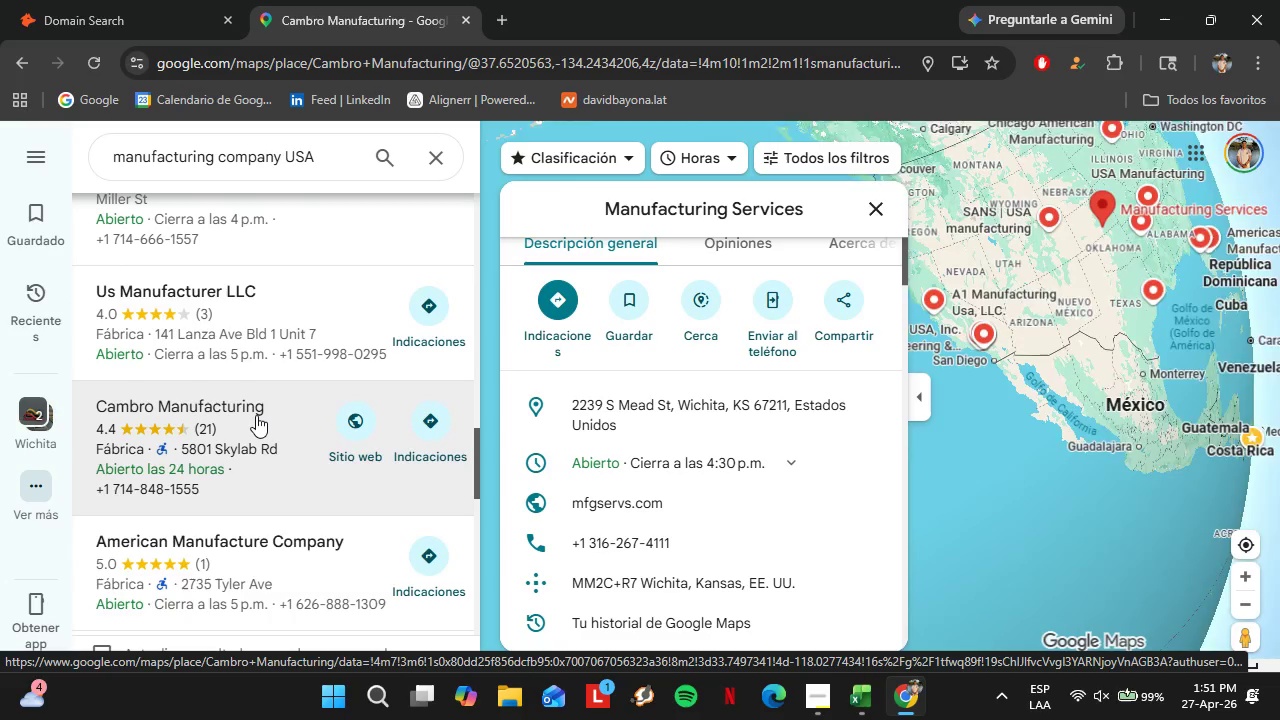 
scroll: coordinate [735, 395], scroll_direction: down, amount: 5.0
 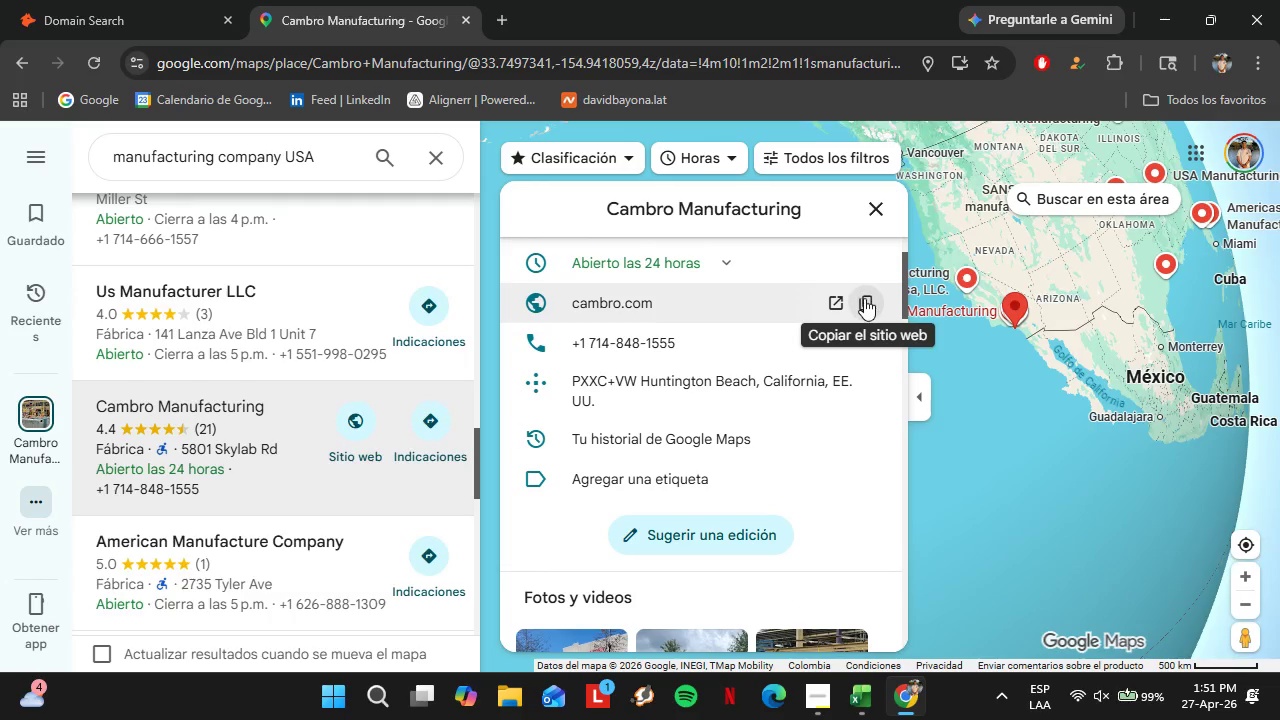 
left_click([864, 298])
 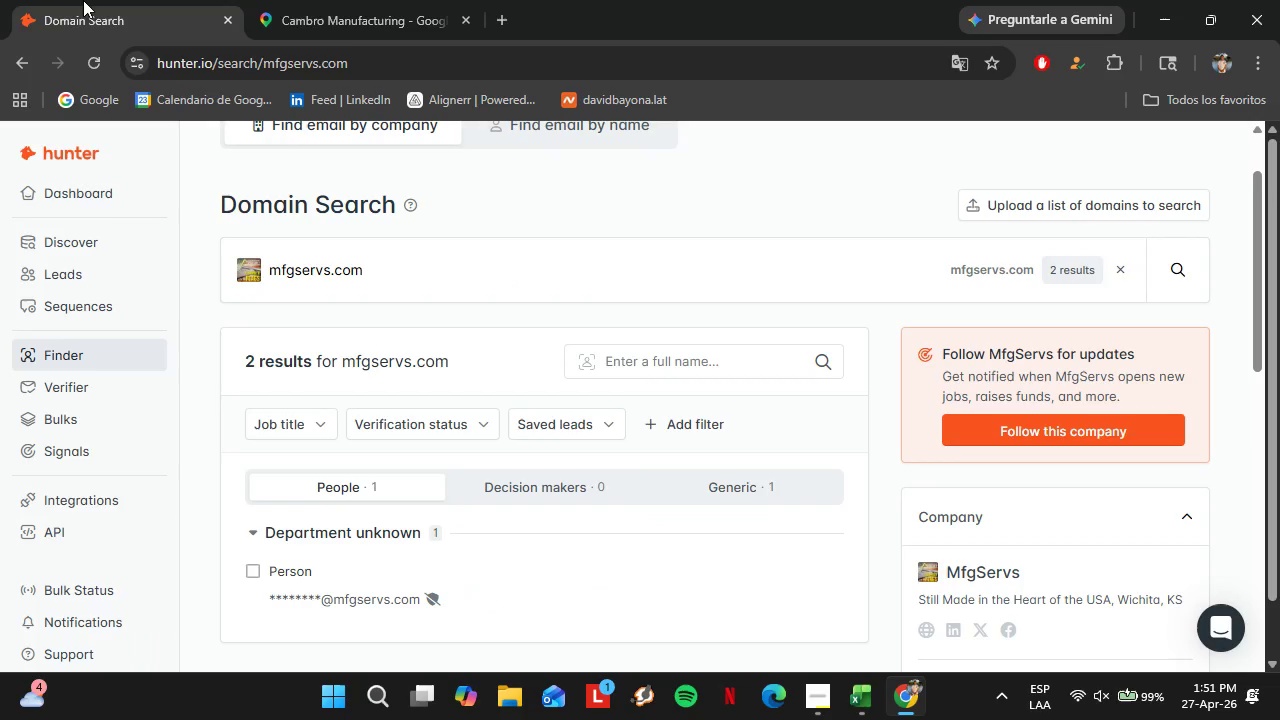 
left_click([83, 0])
 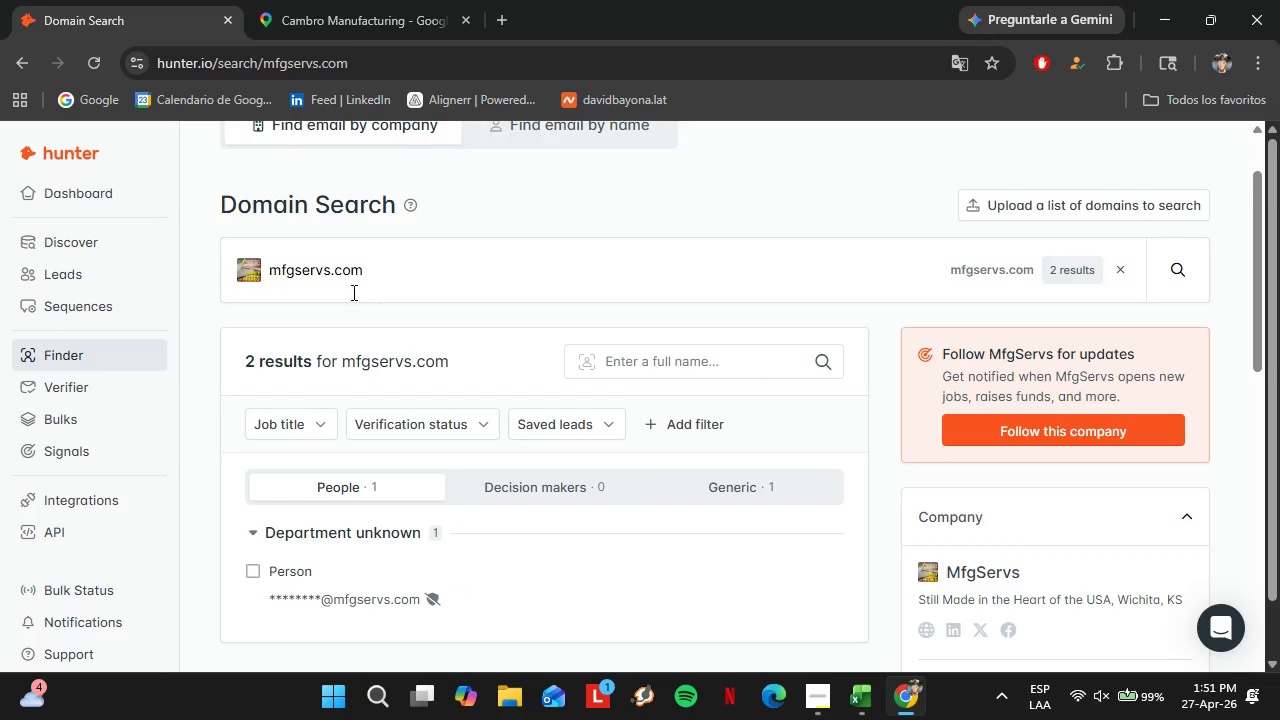 
left_click_drag(start_coordinate=[381, 294], to_coordinate=[211, 289])
 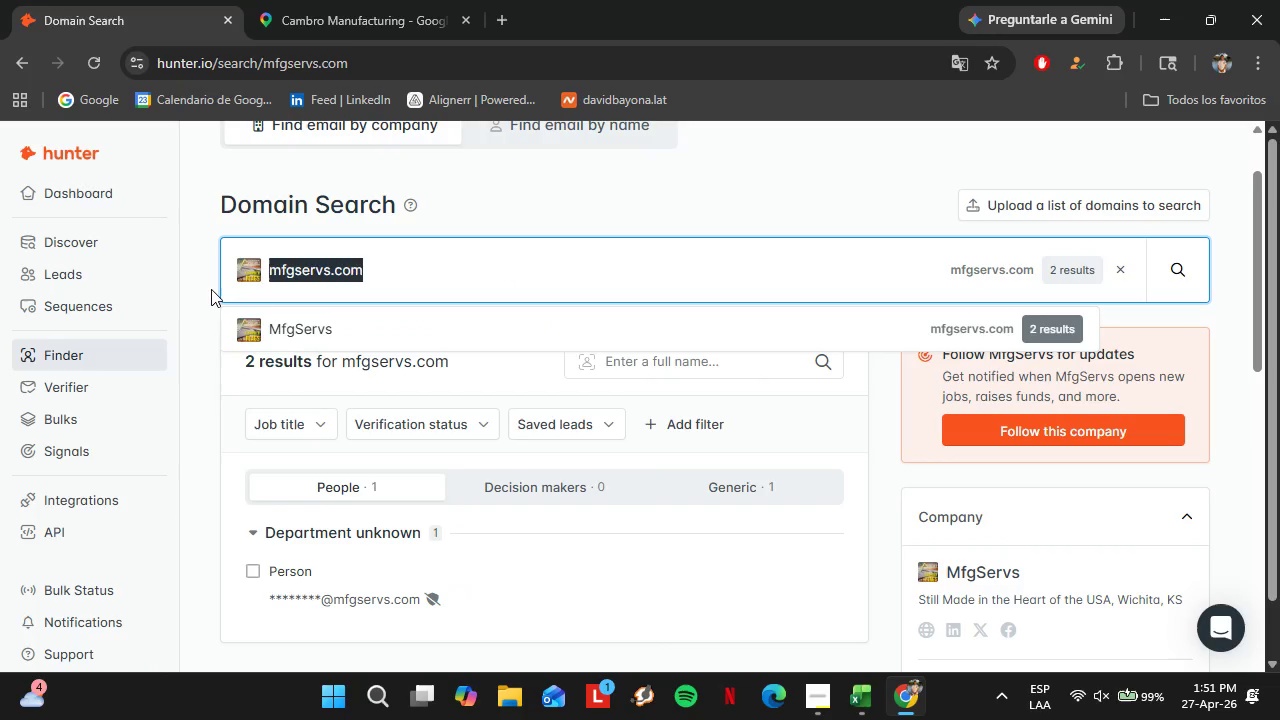 
key(Control+ControlLeft)
 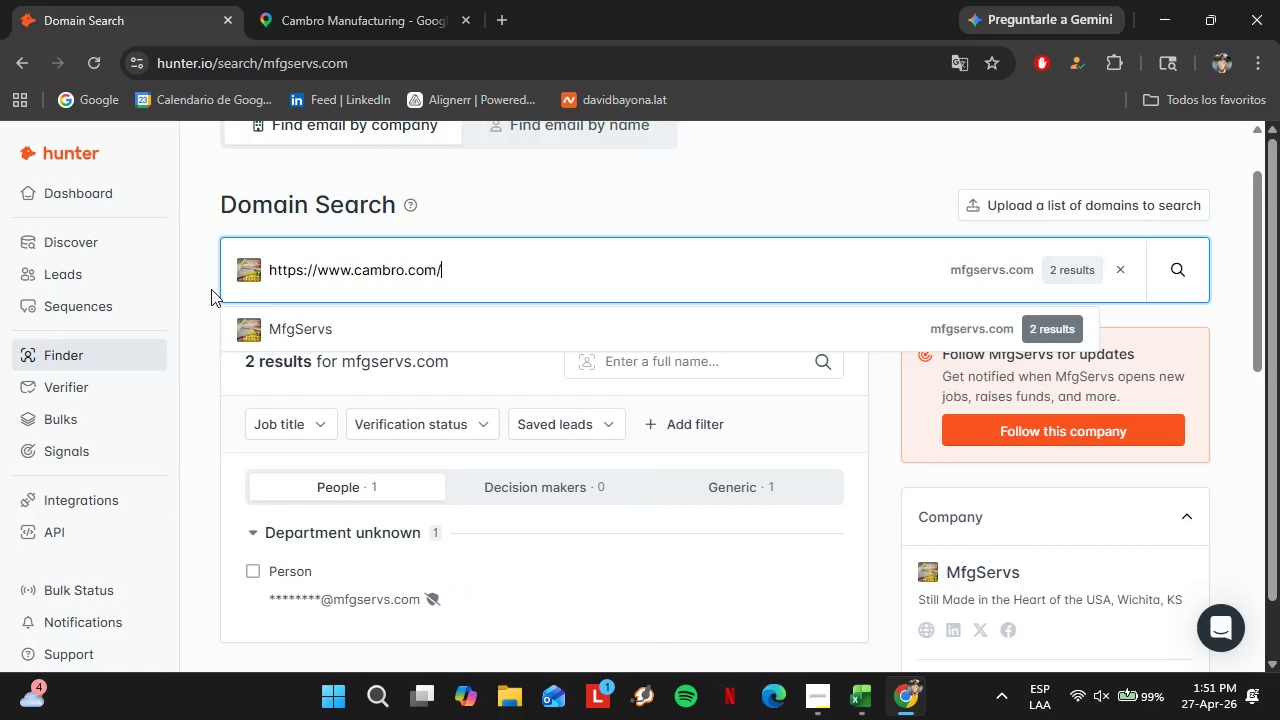 
key(Control+V)
 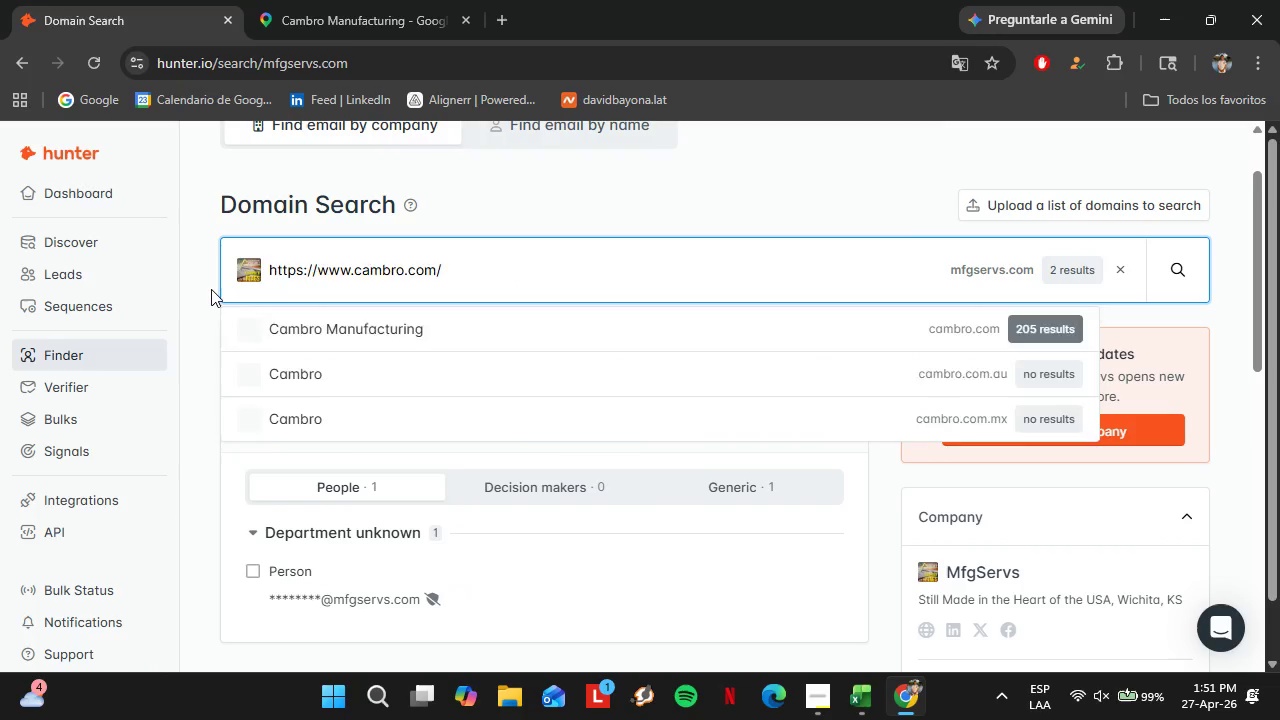 
key(Enter)
 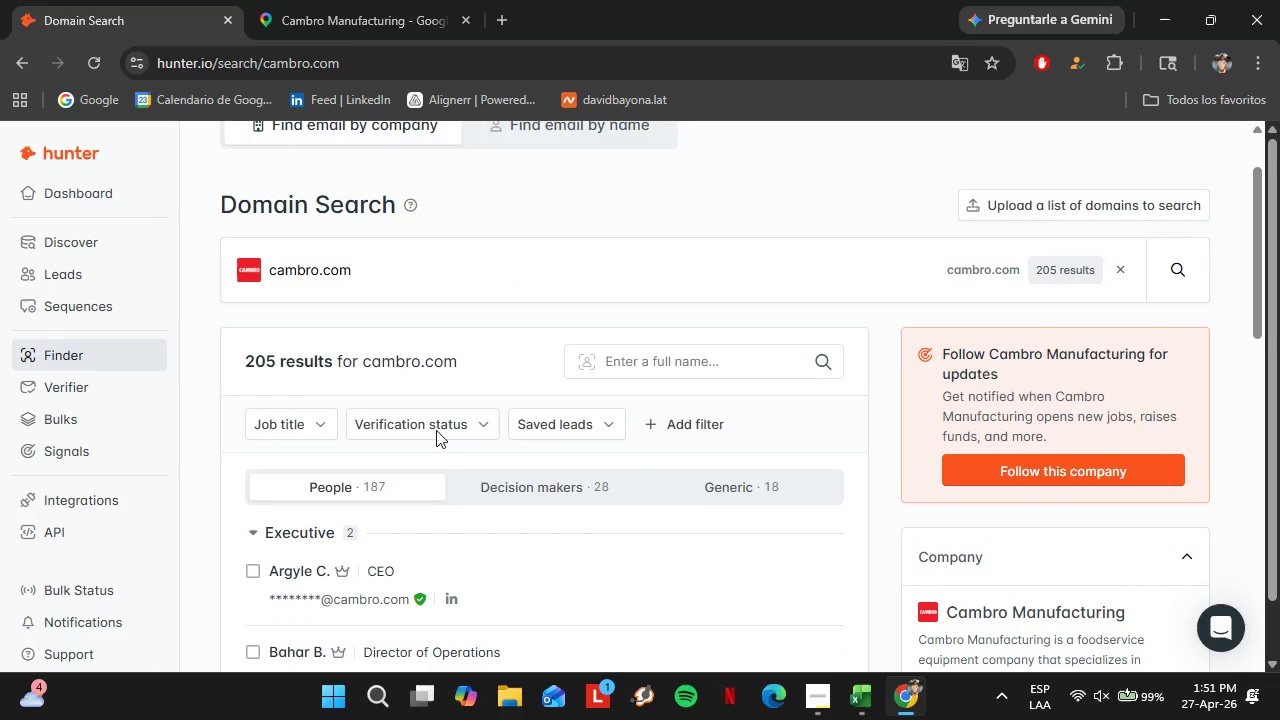 
scroll: coordinate [525, 441], scroll_direction: down, amount: 4.0
 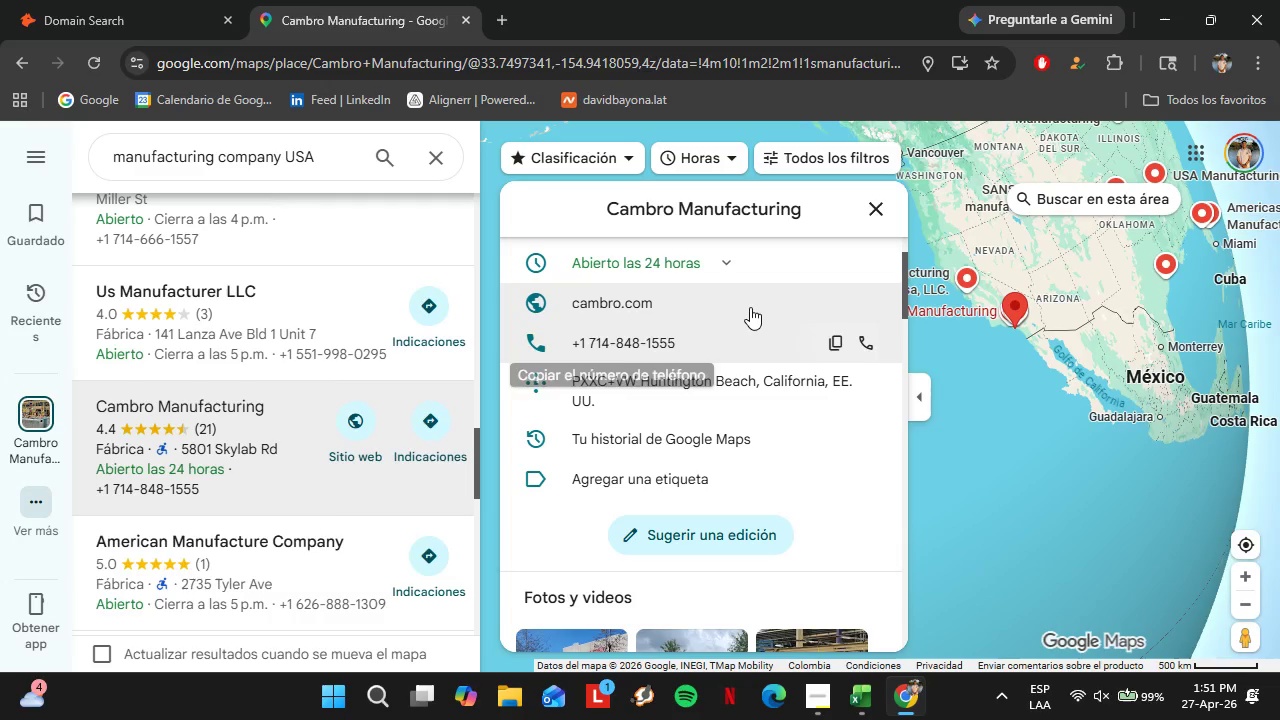 
left_click([638, 301])
 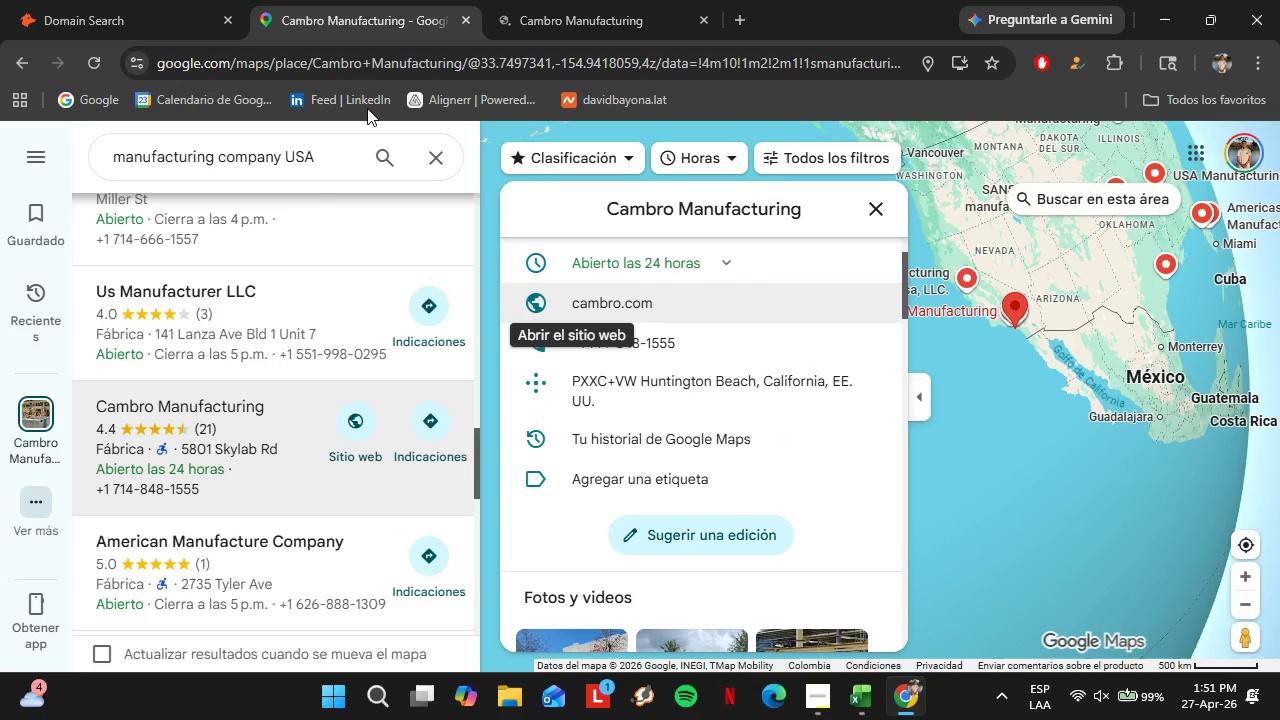 
wait(7.34)
 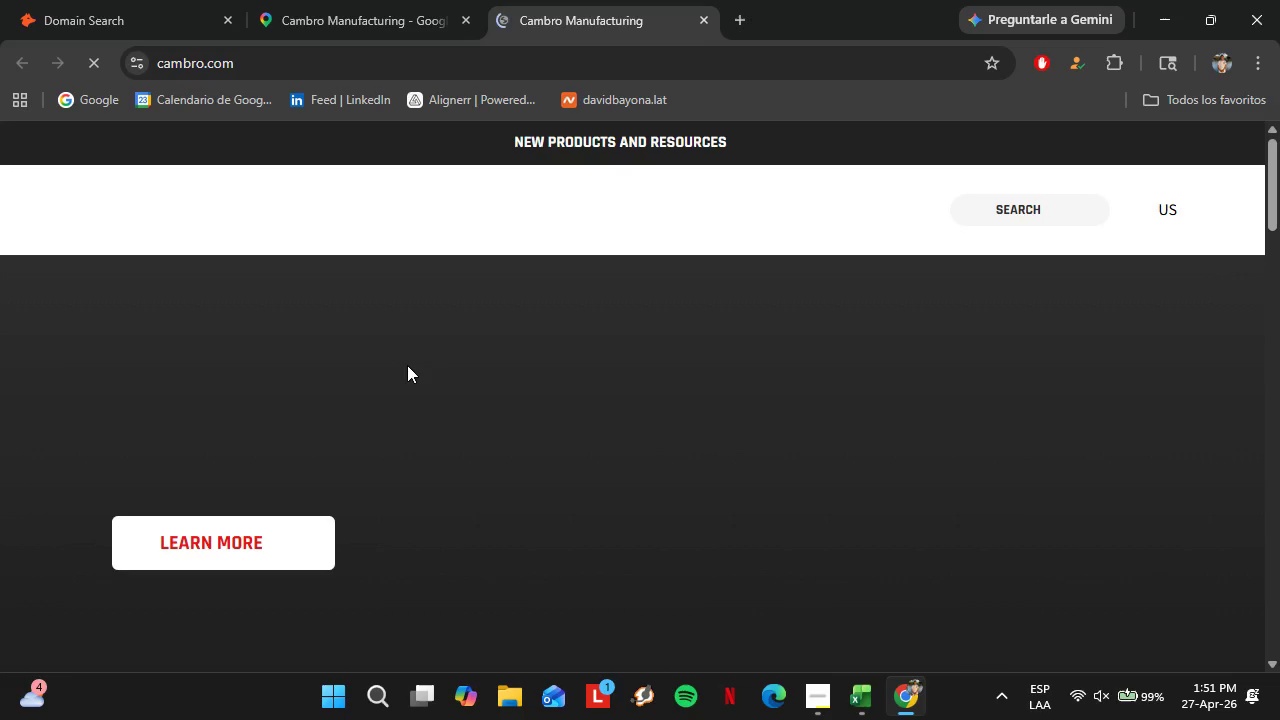 
left_click([594, 7])
 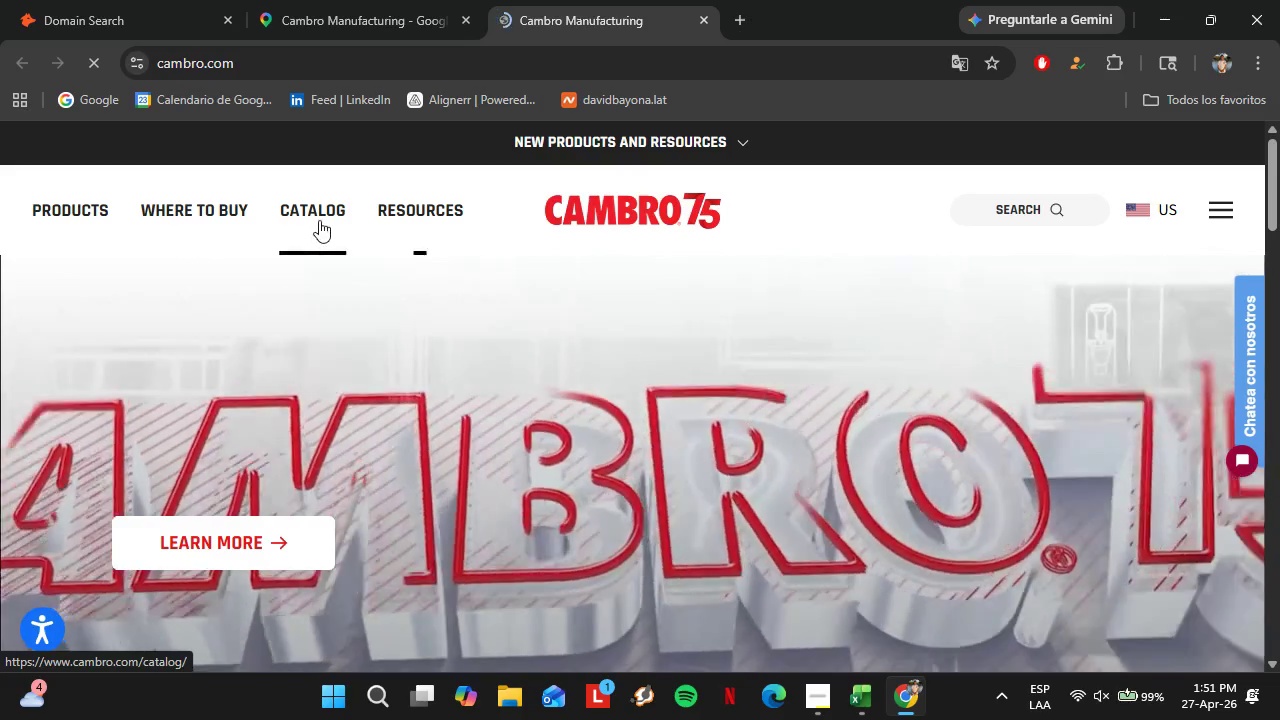 
mouse_move([118, 233])
 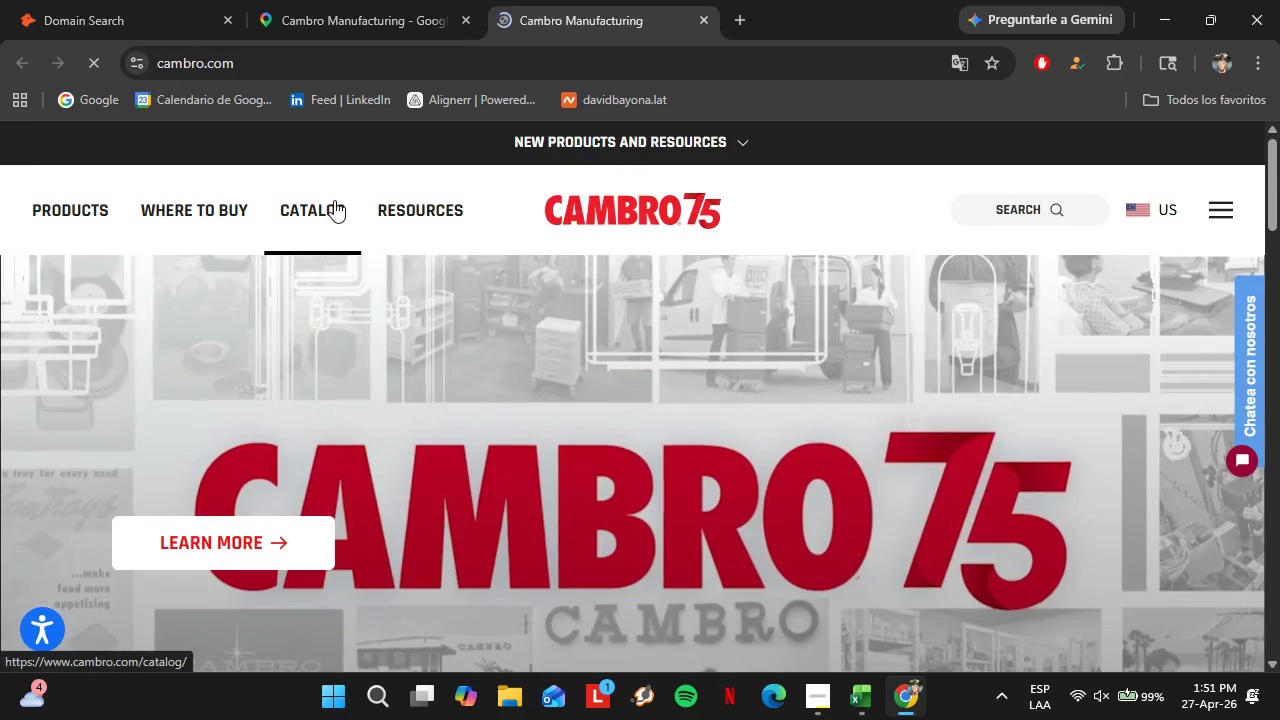 
left_click([334, 200])
 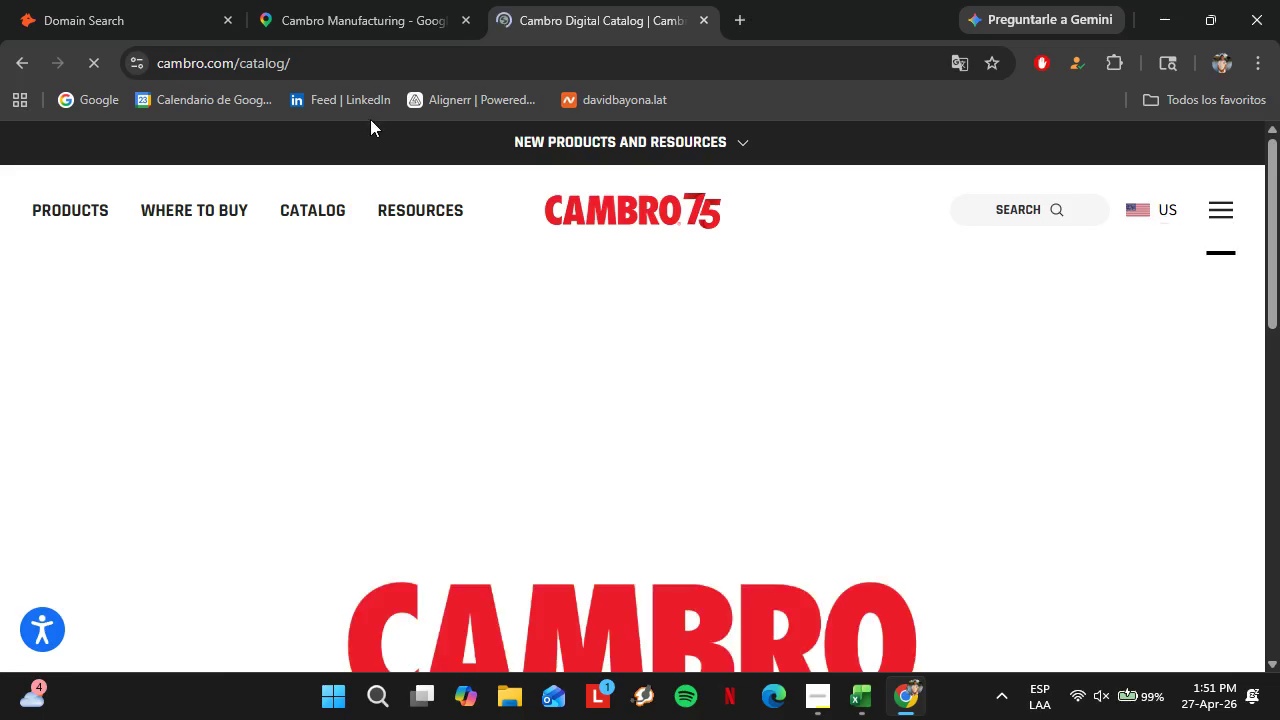 
scroll: coordinate [1278, 228], scroll_direction: down, amount: 13.0
 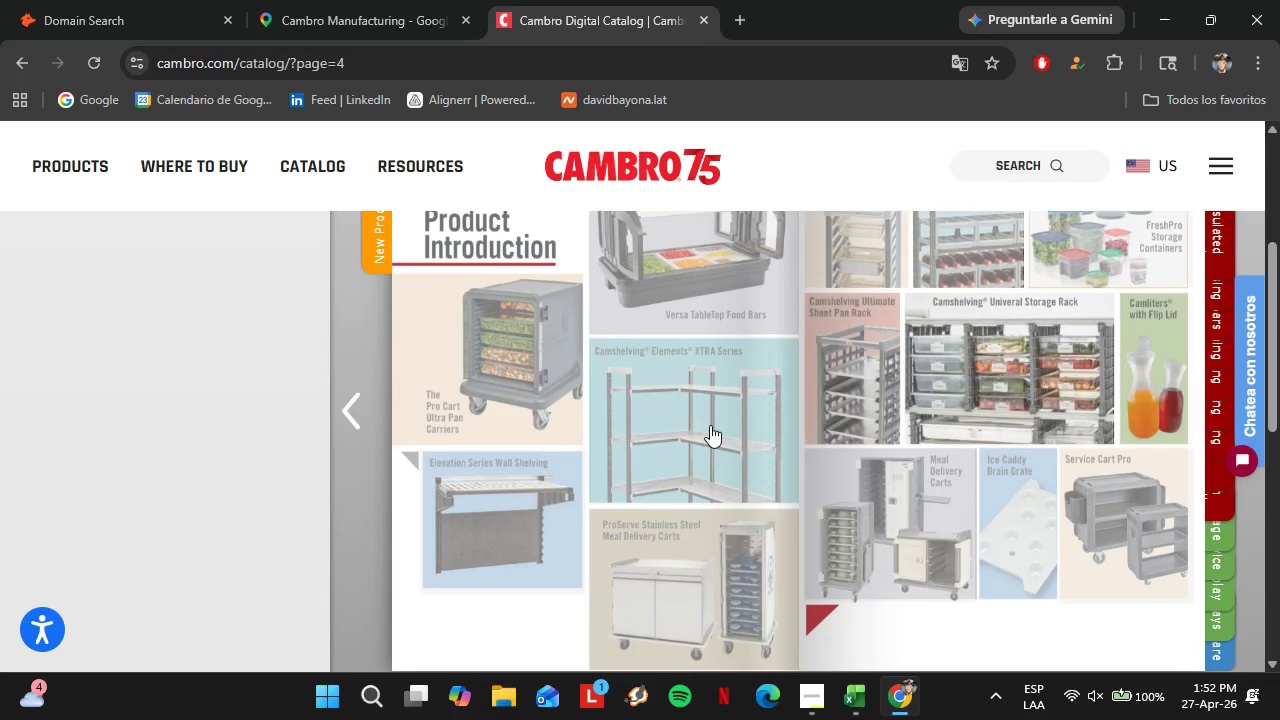 
scroll: coordinate [710, 425], scroll_direction: up, amount: 1.0
 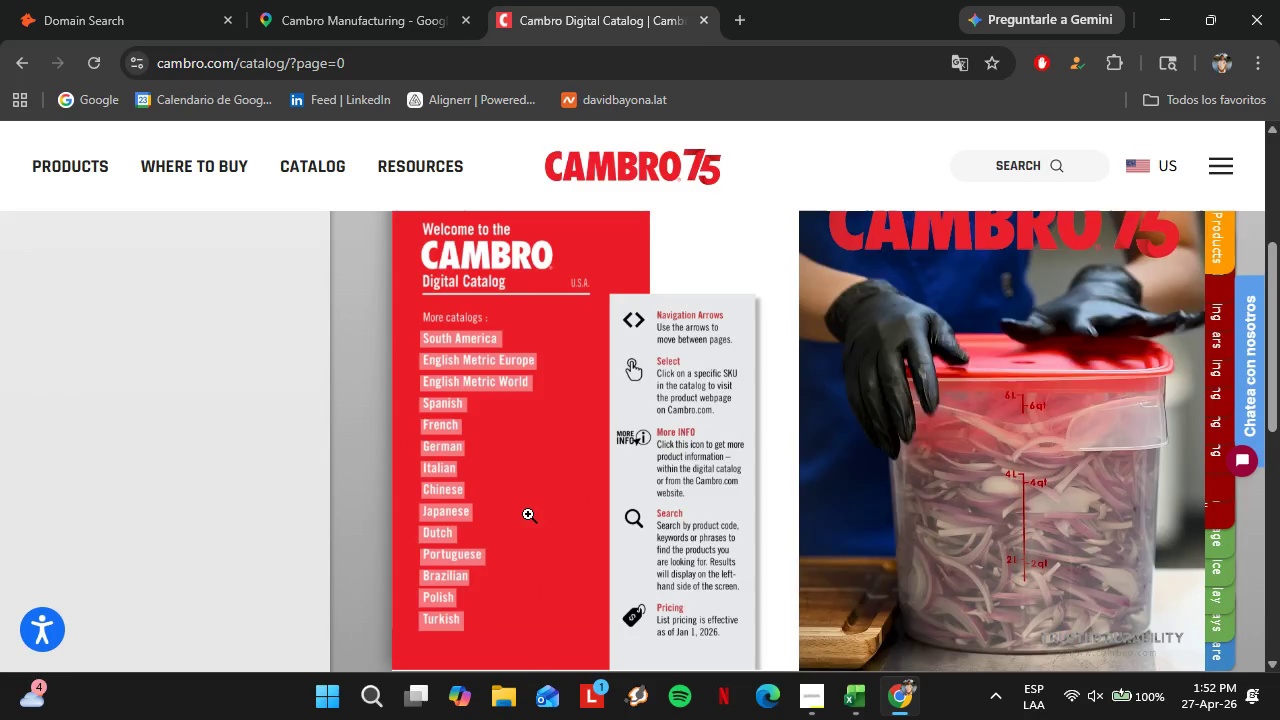 
wait(6.38)
 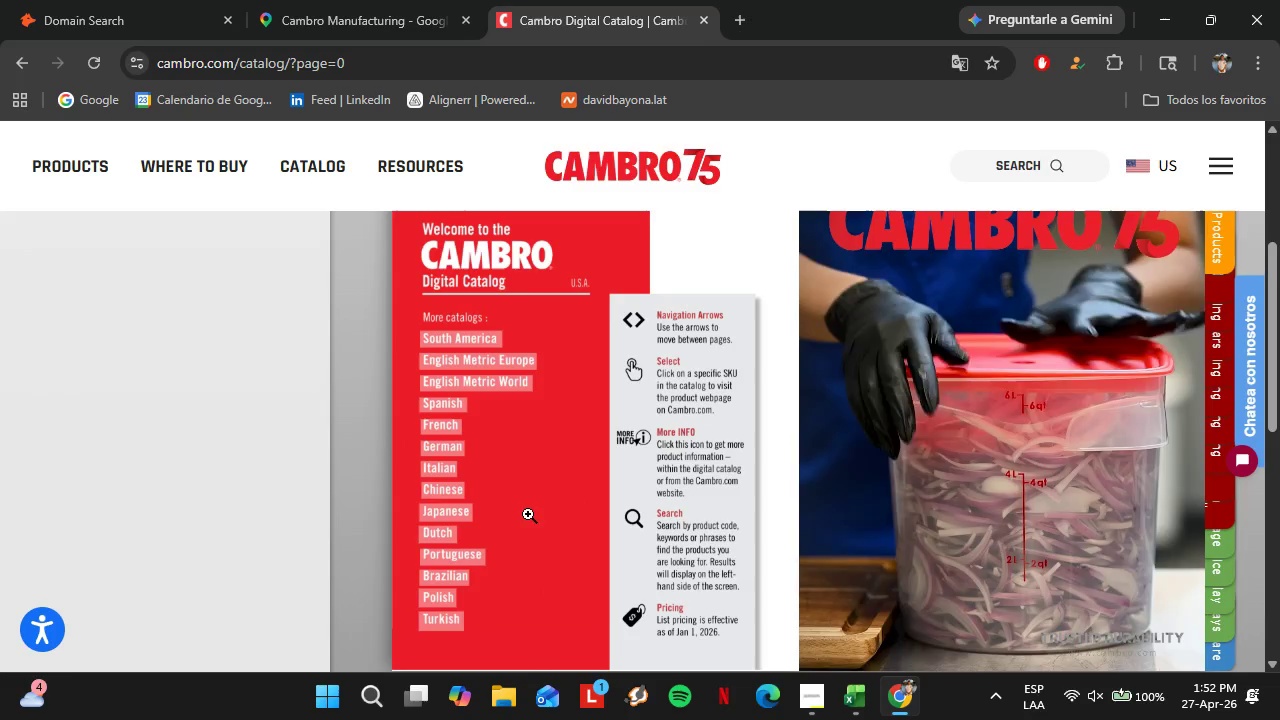 
scroll: coordinate [950, 442], scroll_direction: down, amount: 7.0
 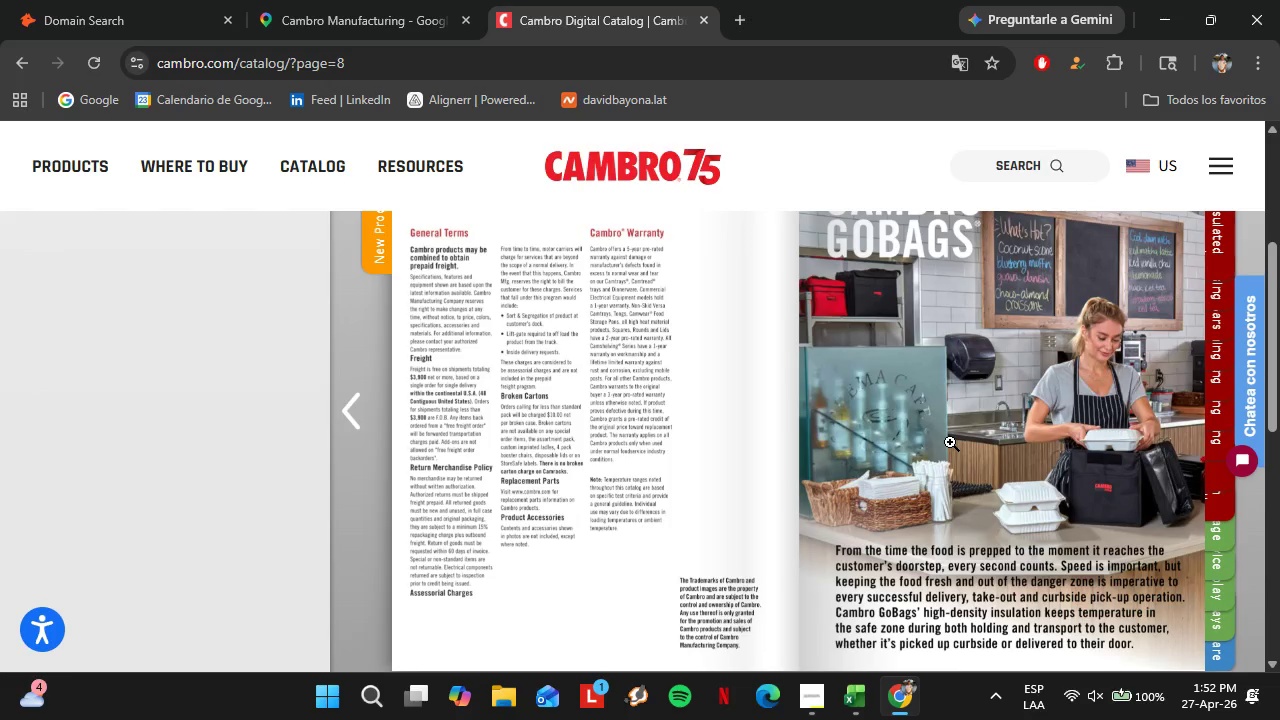 
wait(10.54)
 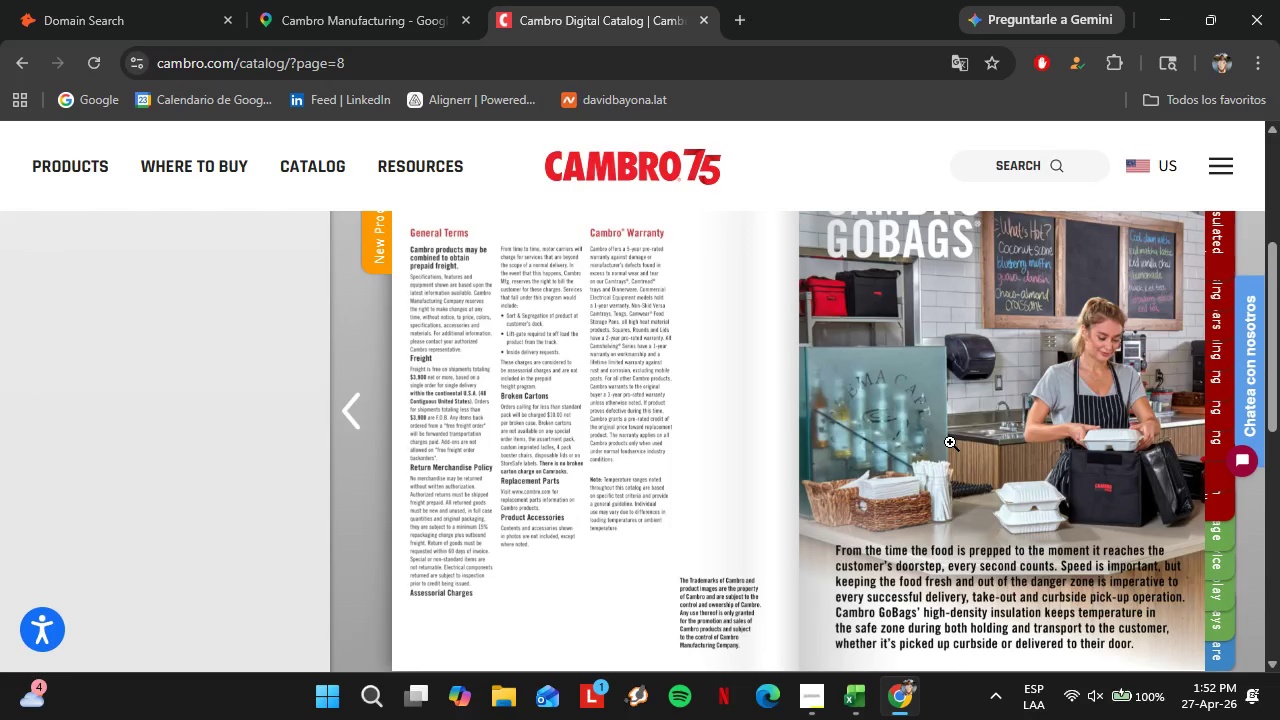 
scroll: coordinate [218, 490], scroll_direction: up, amount: 6.0
 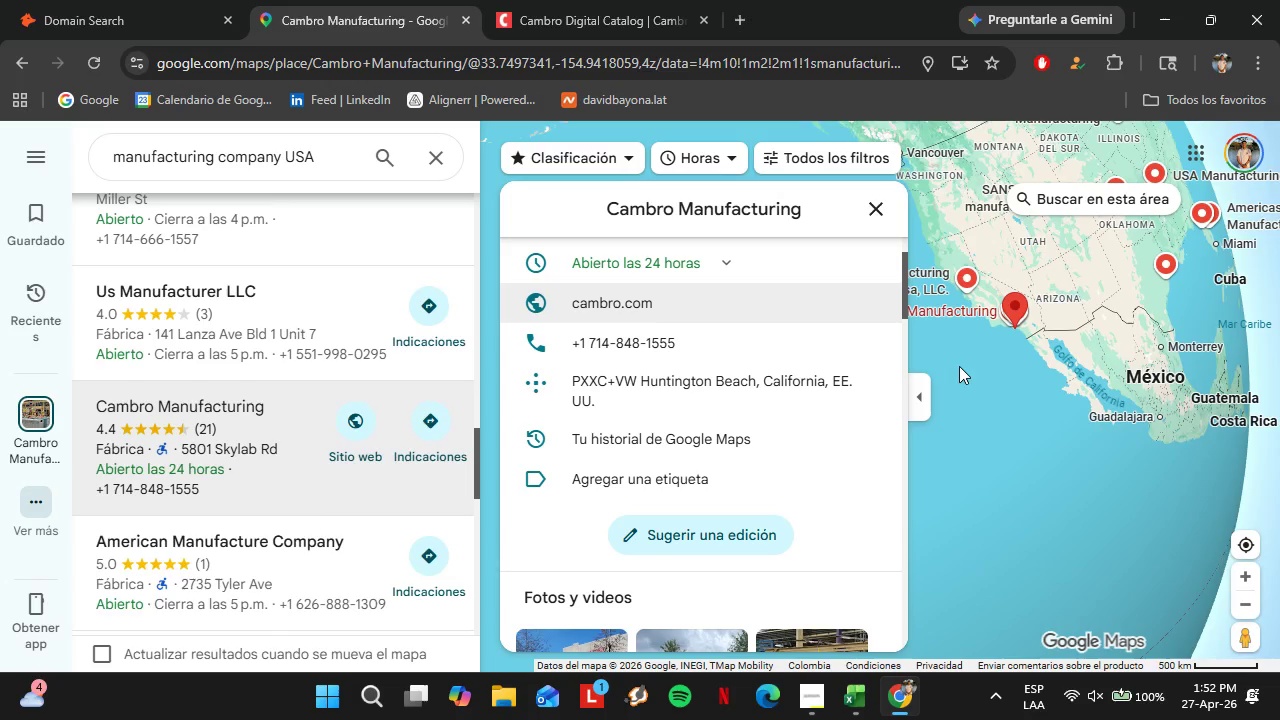 
left_click([639, 0])
 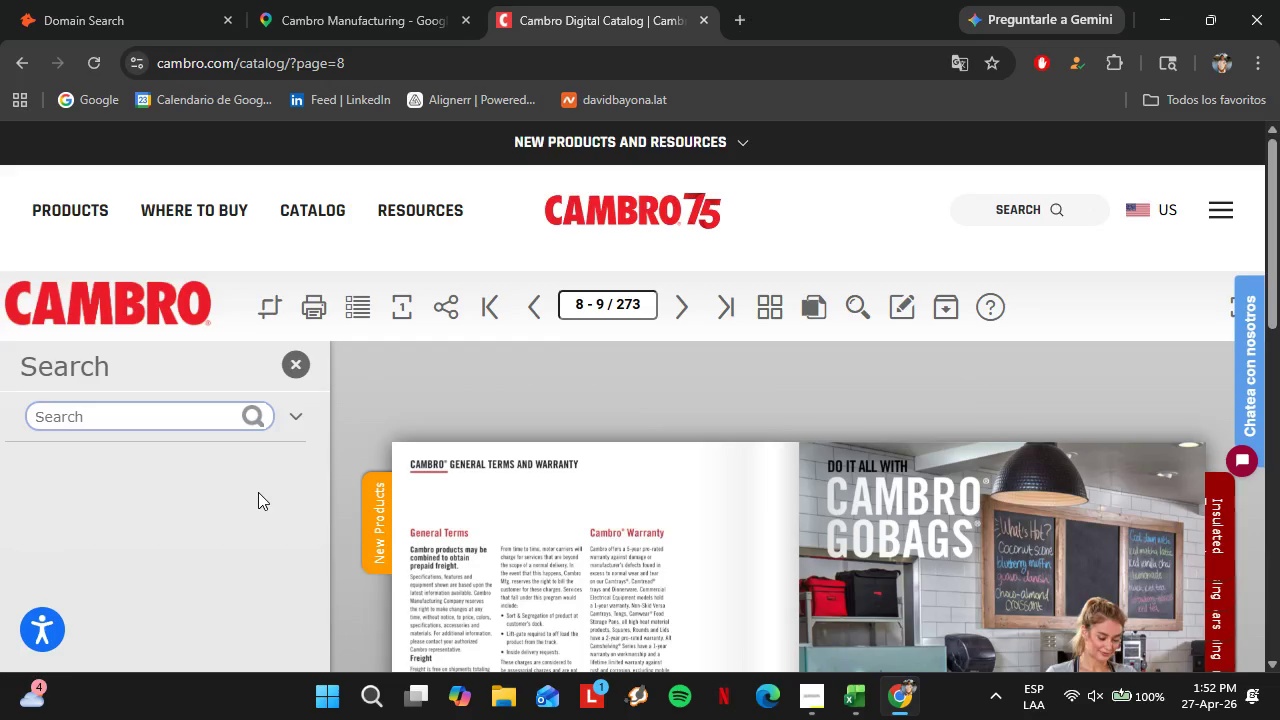 
scroll: coordinate [286, 444], scroll_direction: down, amount: 8.0
 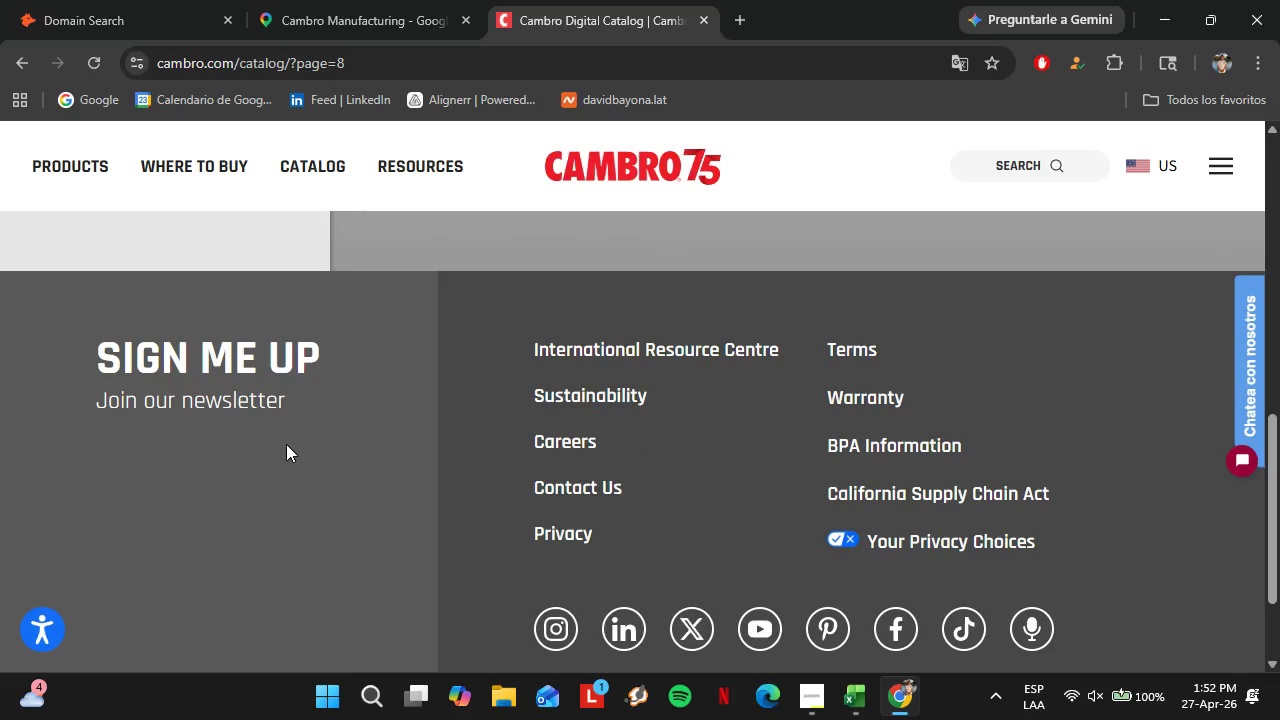 
scroll: coordinate [286, 444], scroll_direction: up, amount: 7.0
 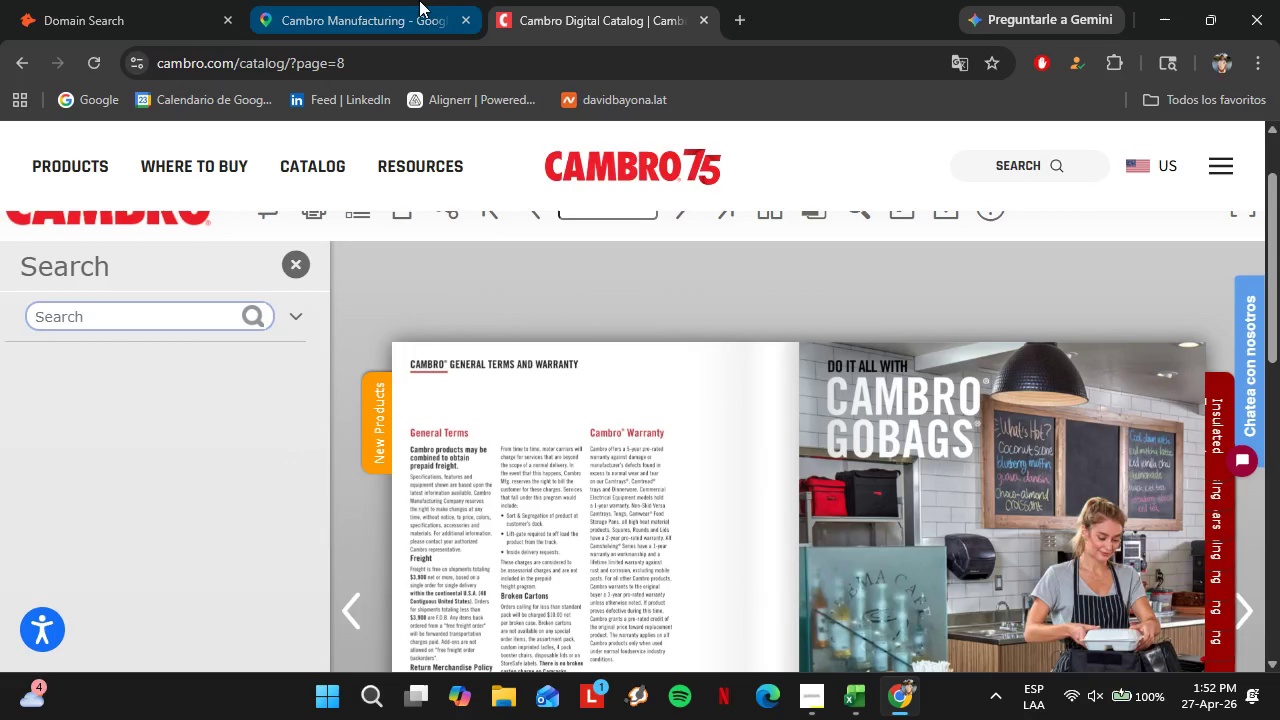 
left_click([419, 0])
 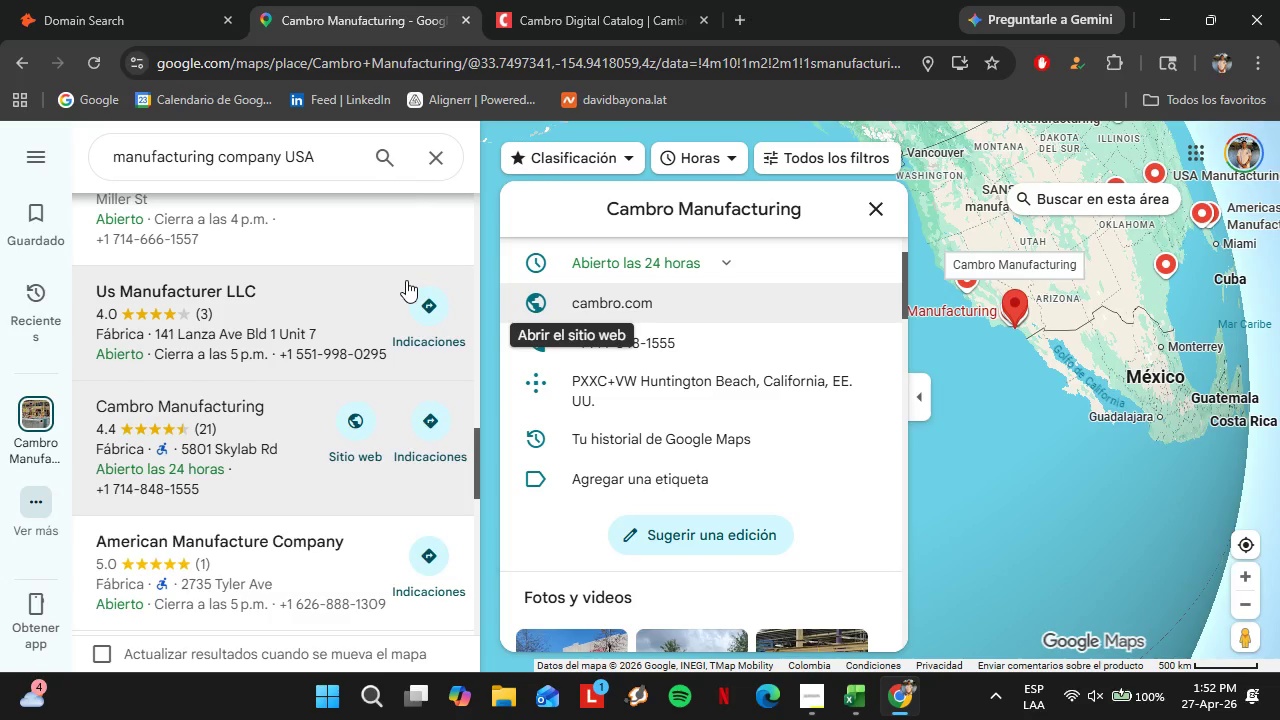 
double_click([537, 0])
 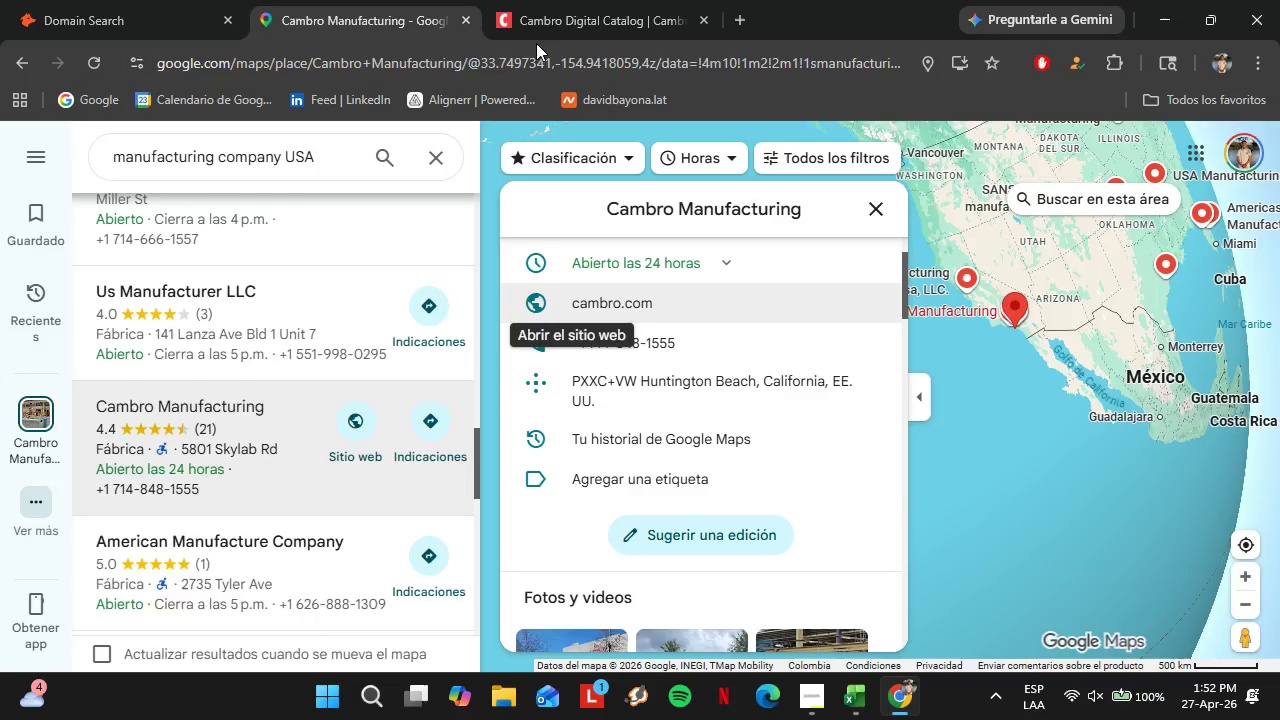 
scroll: coordinate [255, 422], scroll_direction: up, amount: 5.0
 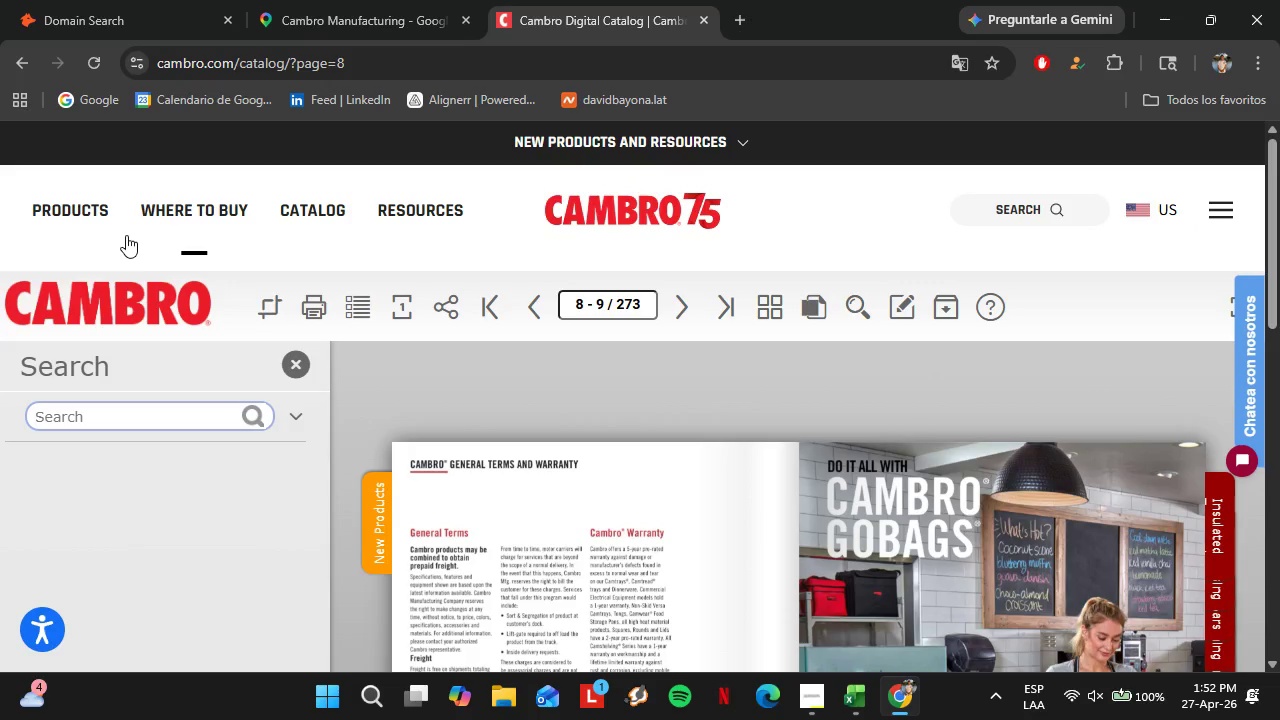 
mouse_move([78, 228])
 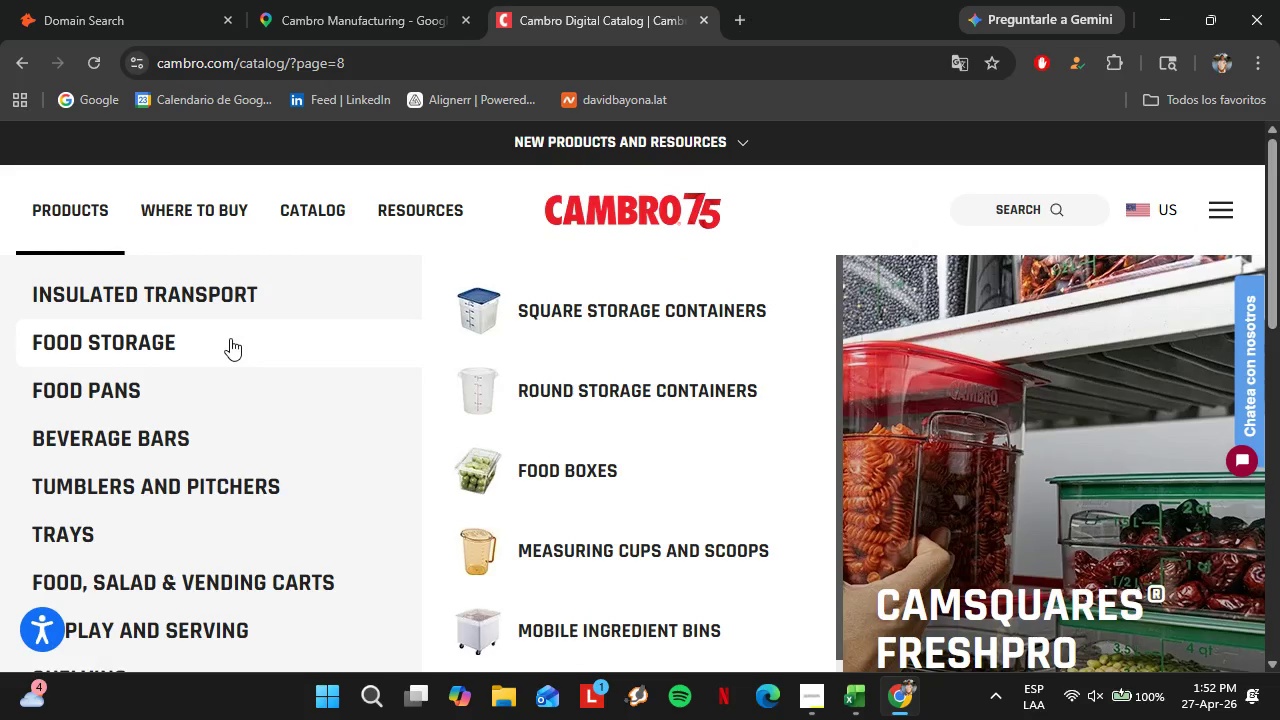 
scroll: coordinate [685, 507], scroll_direction: down, amount: 9.0
 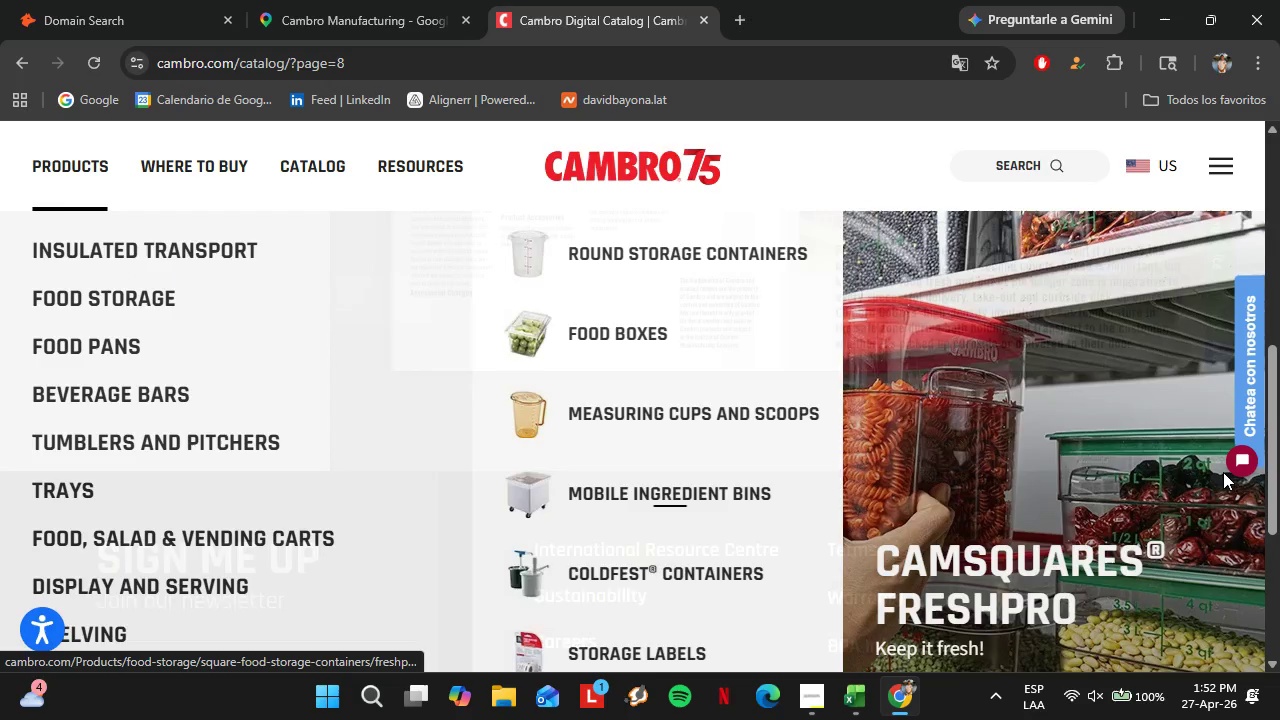 
scroll: coordinate [689, 542], scroll_direction: up, amount: 7.0
 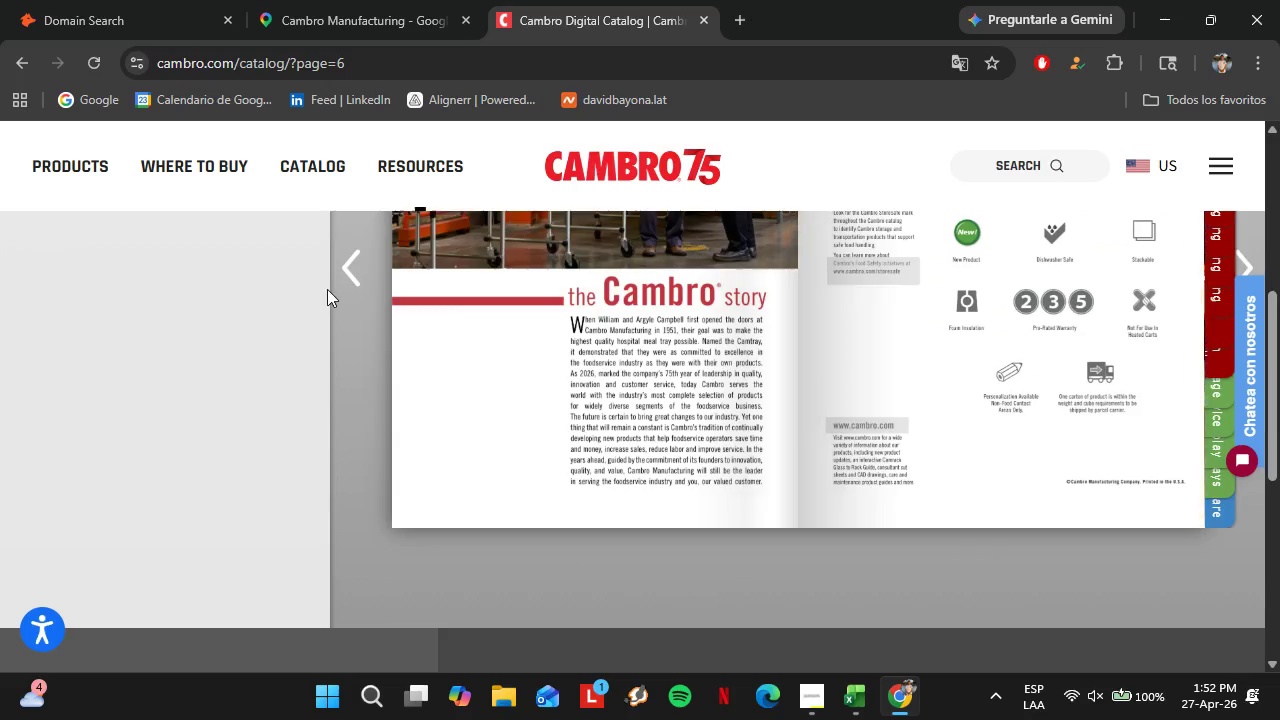 
left_click([134, 0])
 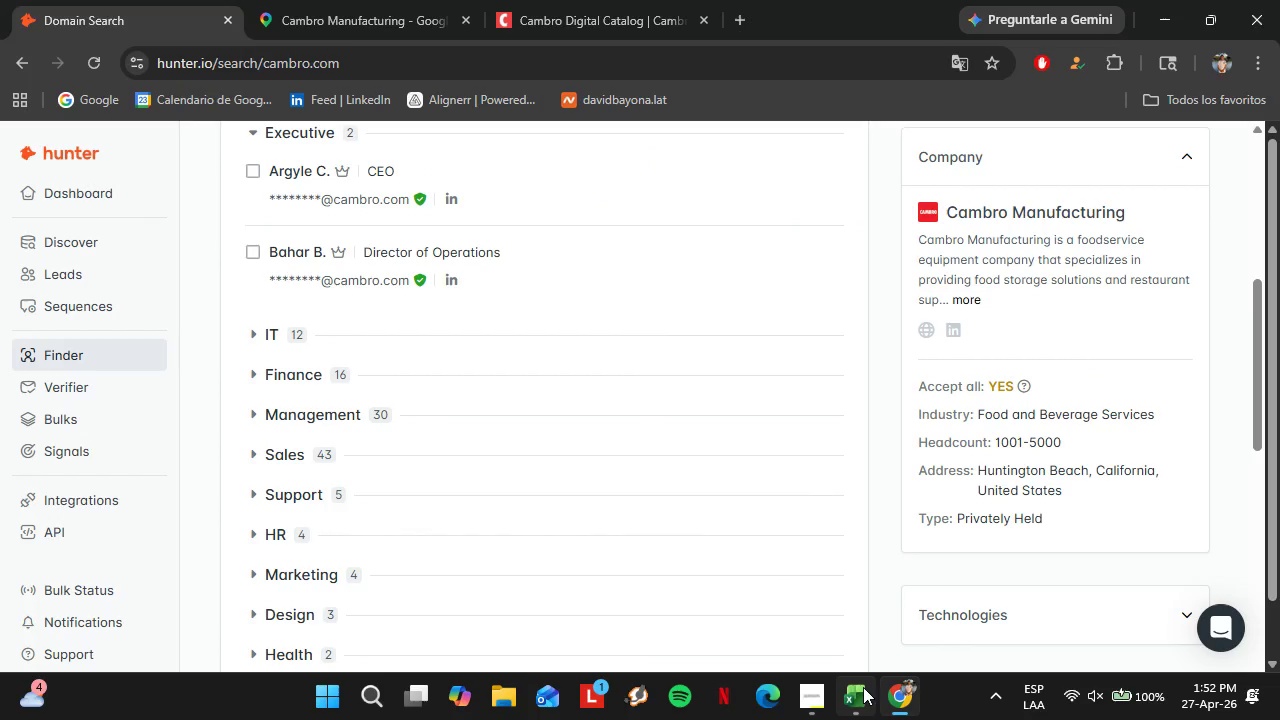 
scroll: coordinate [321, 290], scroll_direction: up, amount: 5.0
 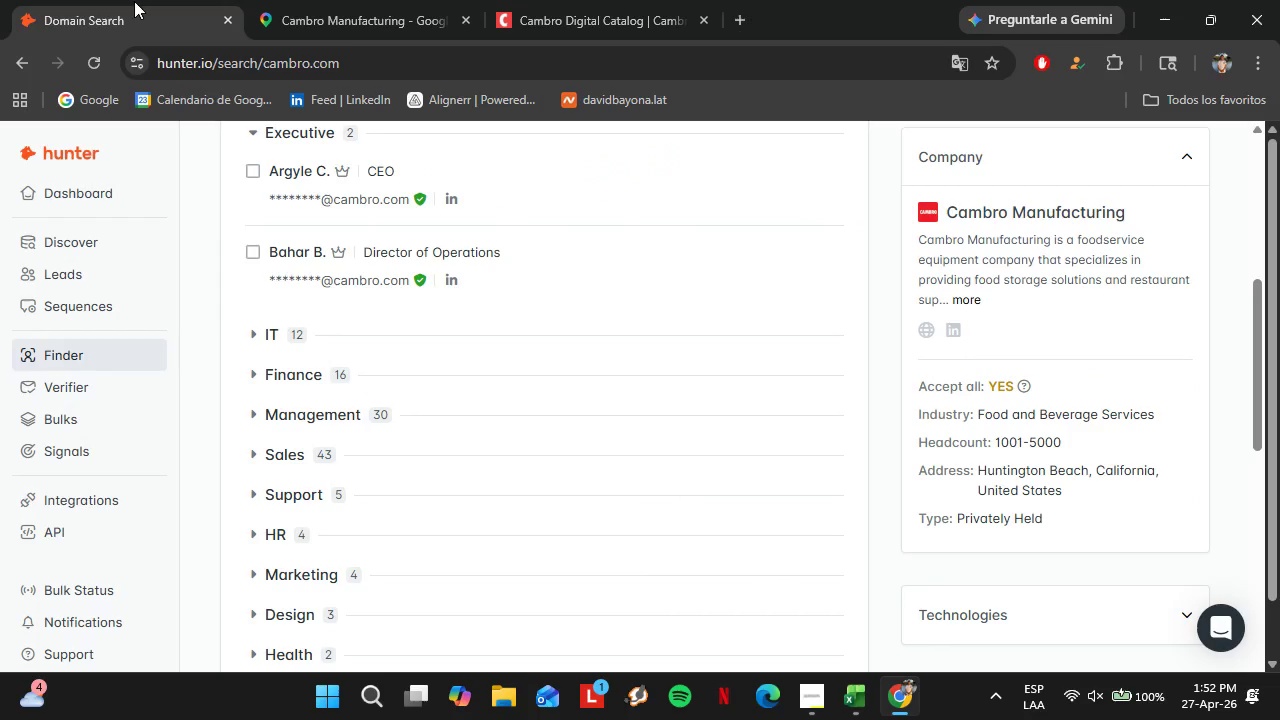 
left_click([861, 688])
 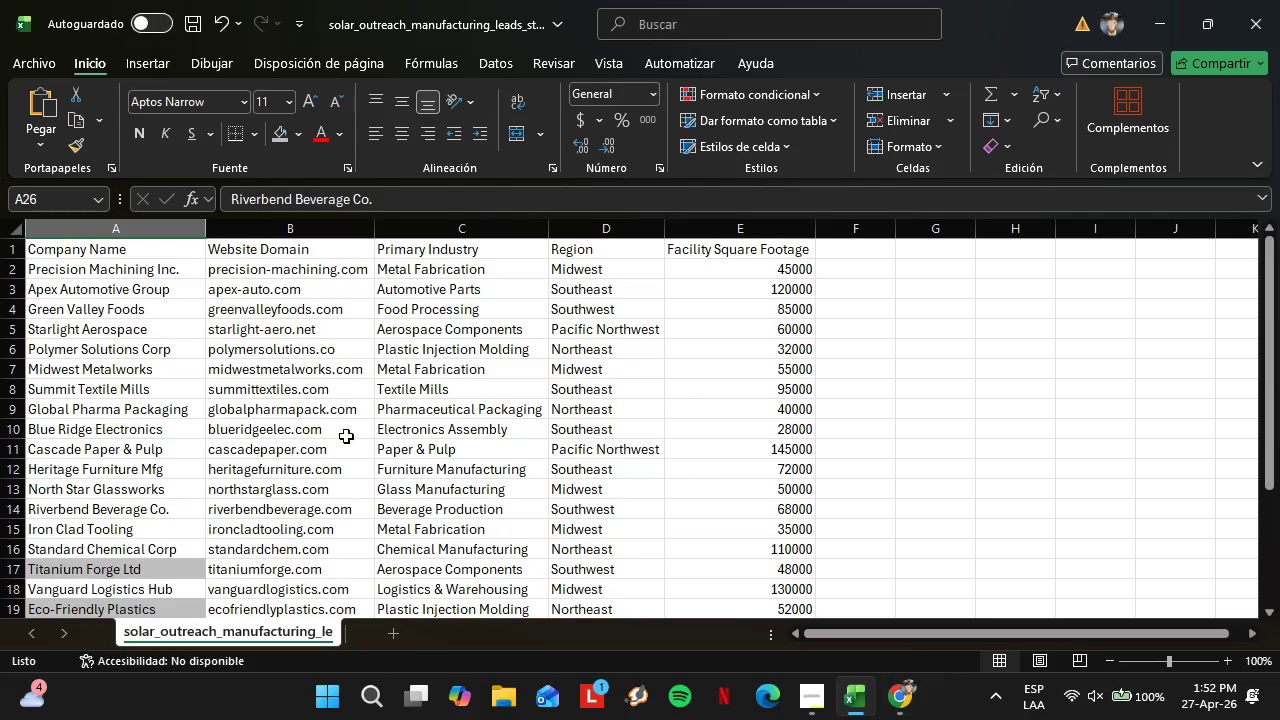 
scroll: coordinate [386, 423], scroll_direction: up, amount: 1.0
 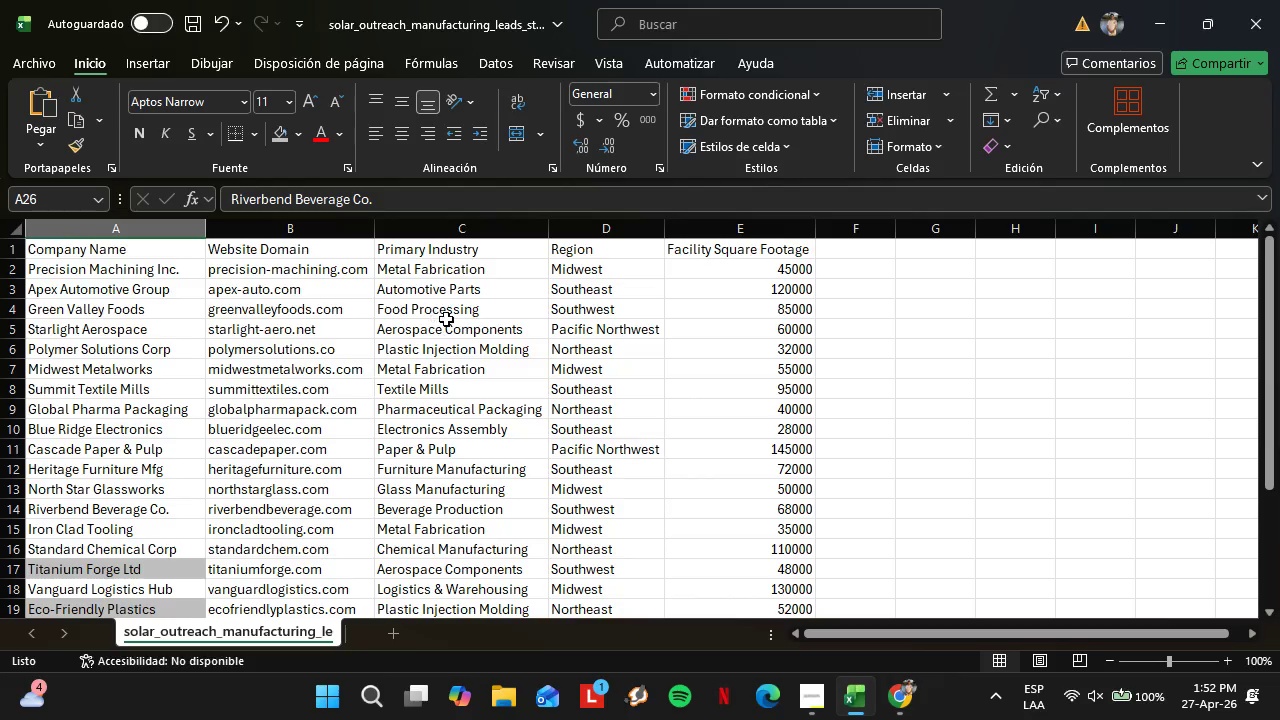 
scroll: coordinate [446, 319], scroll_direction: down, amount: 2.0
 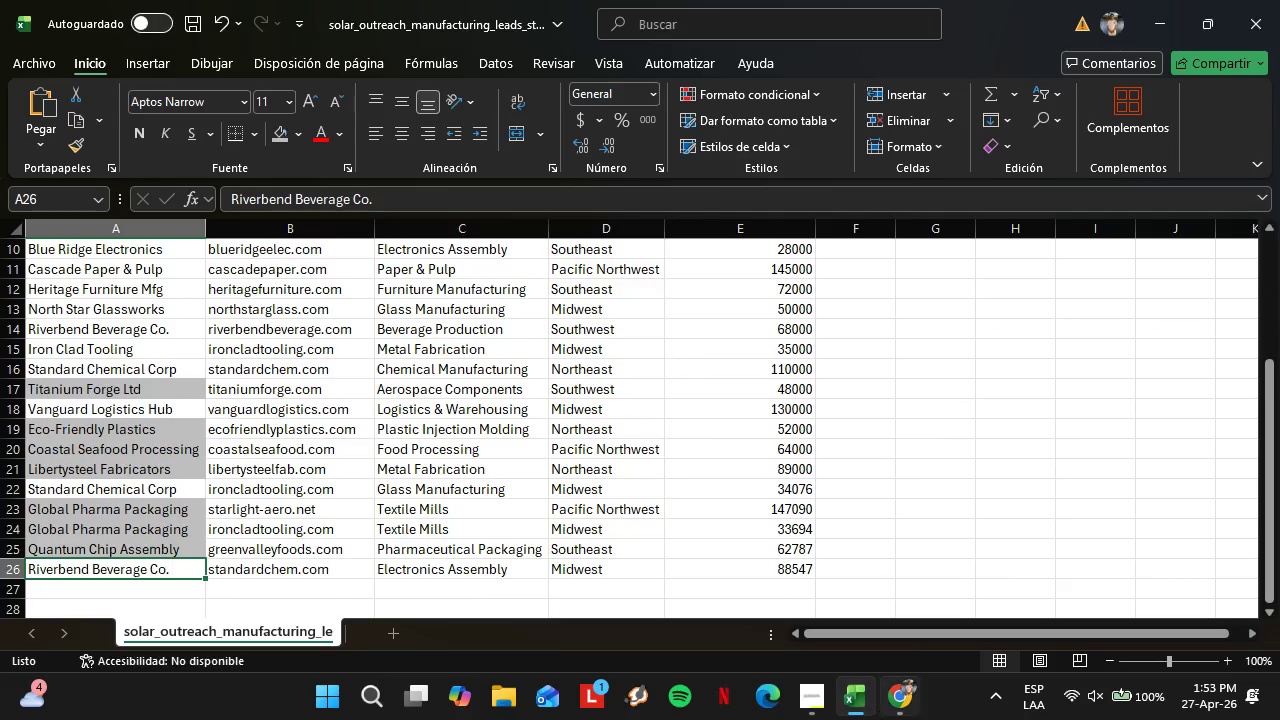 
left_click([903, 702])
 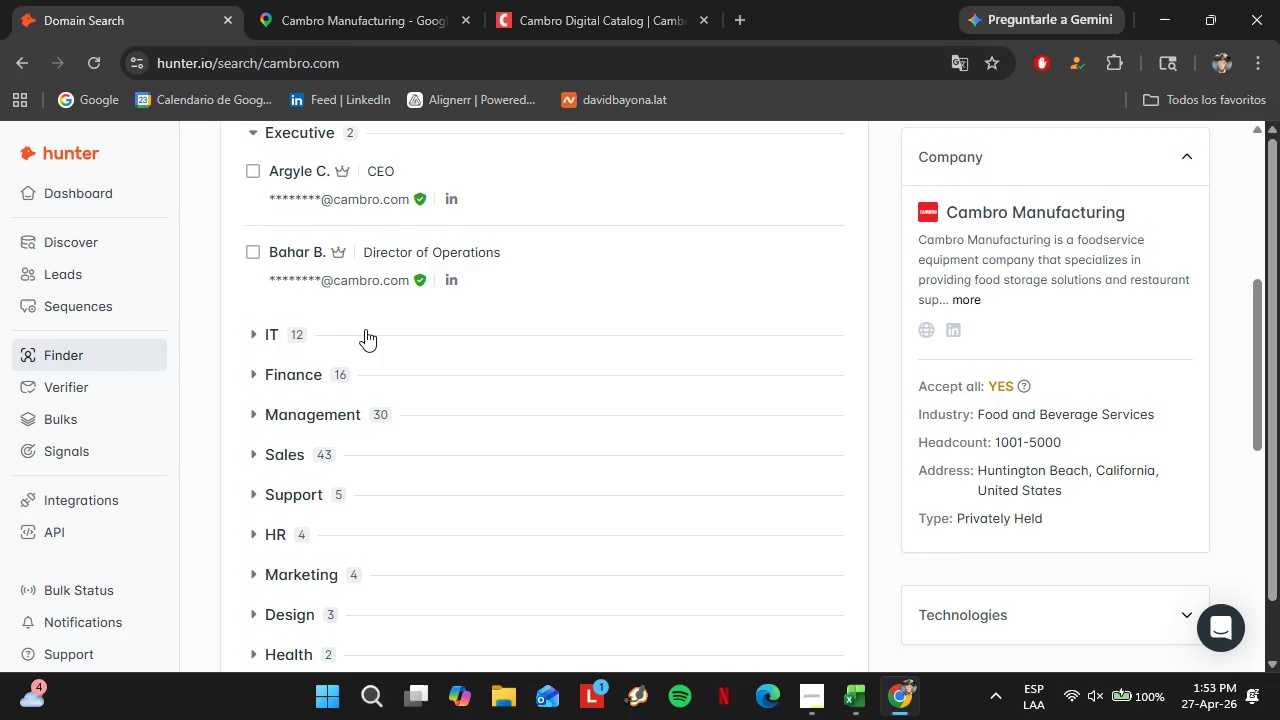 
scroll: coordinate [369, 329], scroll_direction: up, amount: 2.0
 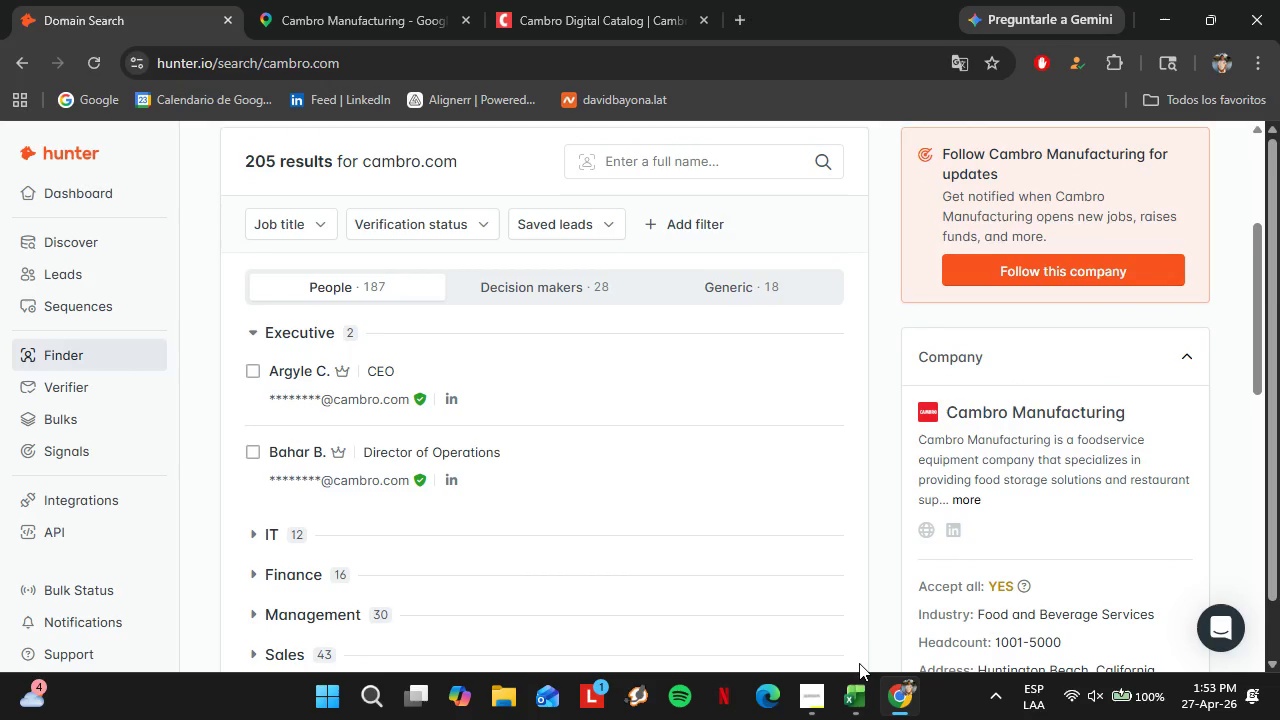 
left_click([821, 697])